 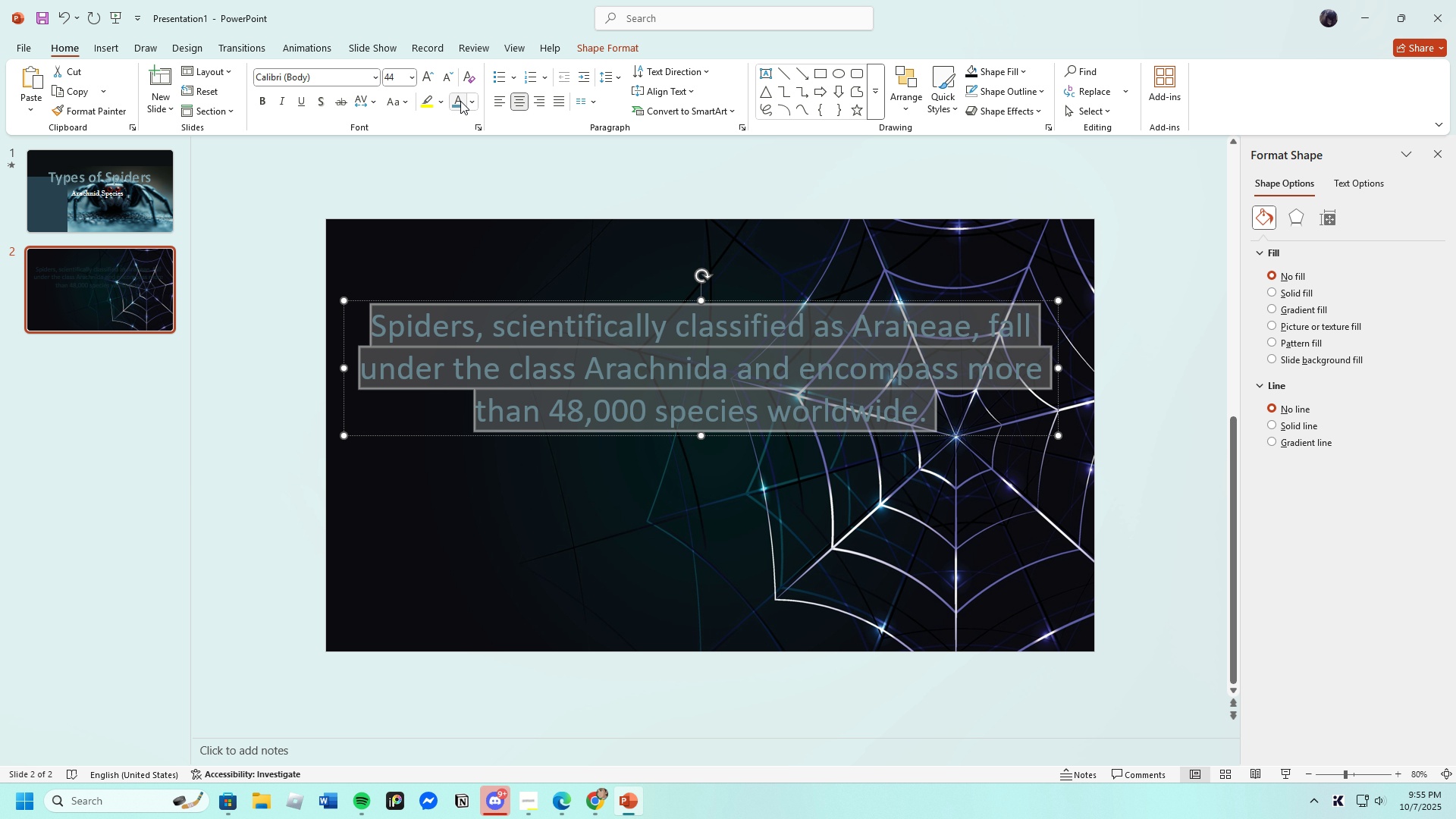 
left_click([573, 479])
 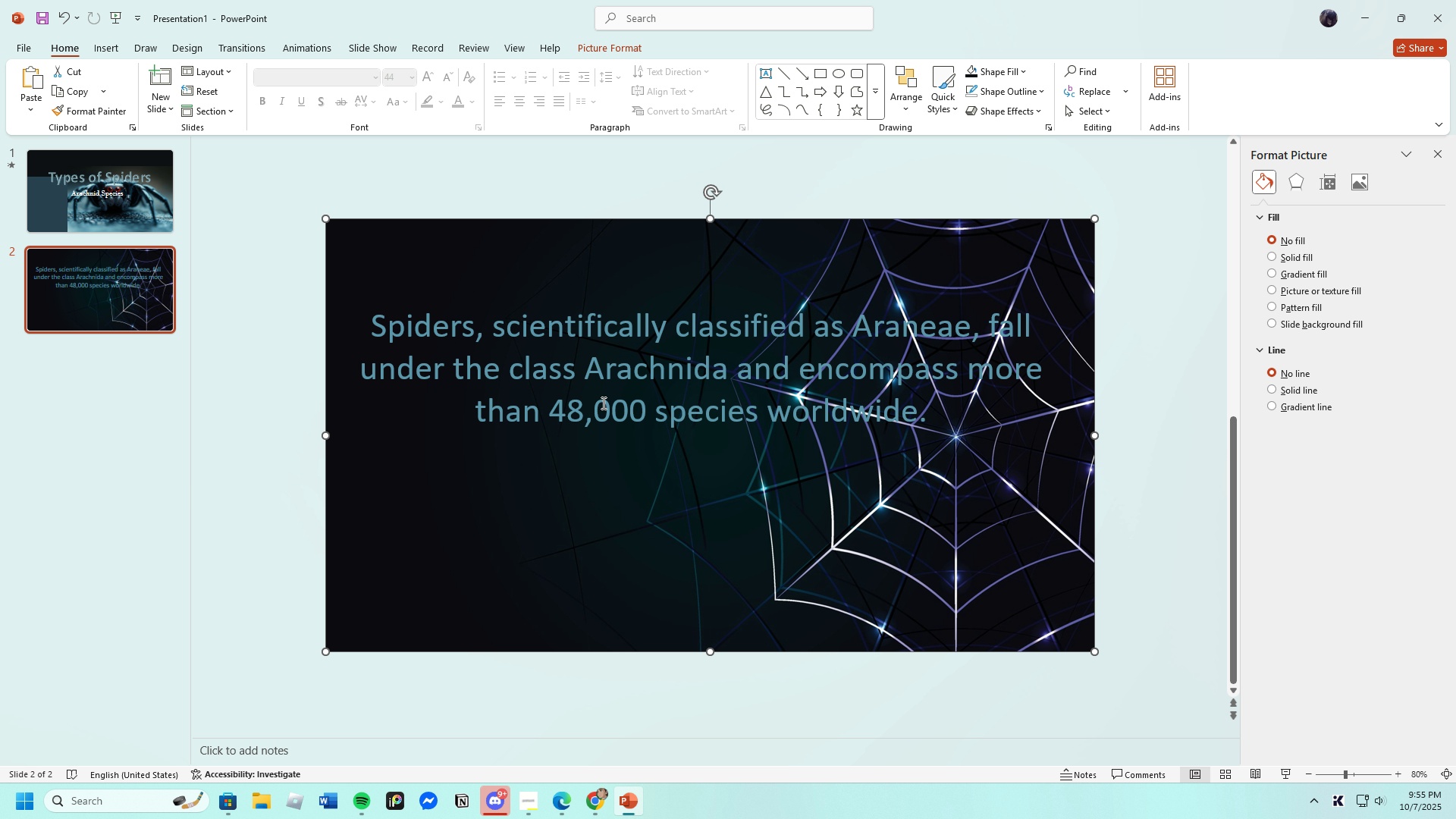 
wait(11.78)
 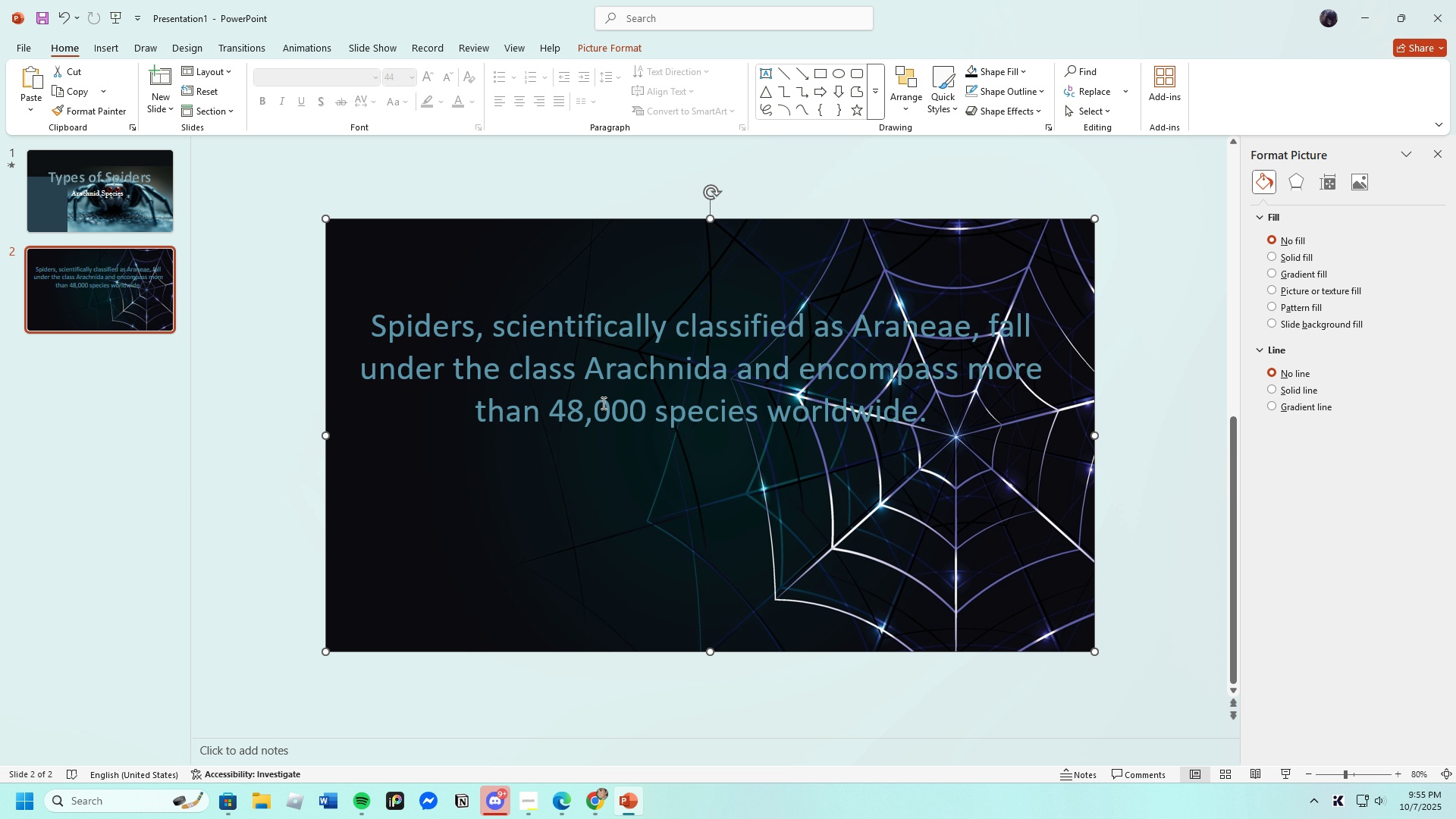 
left_click([504, 331])
 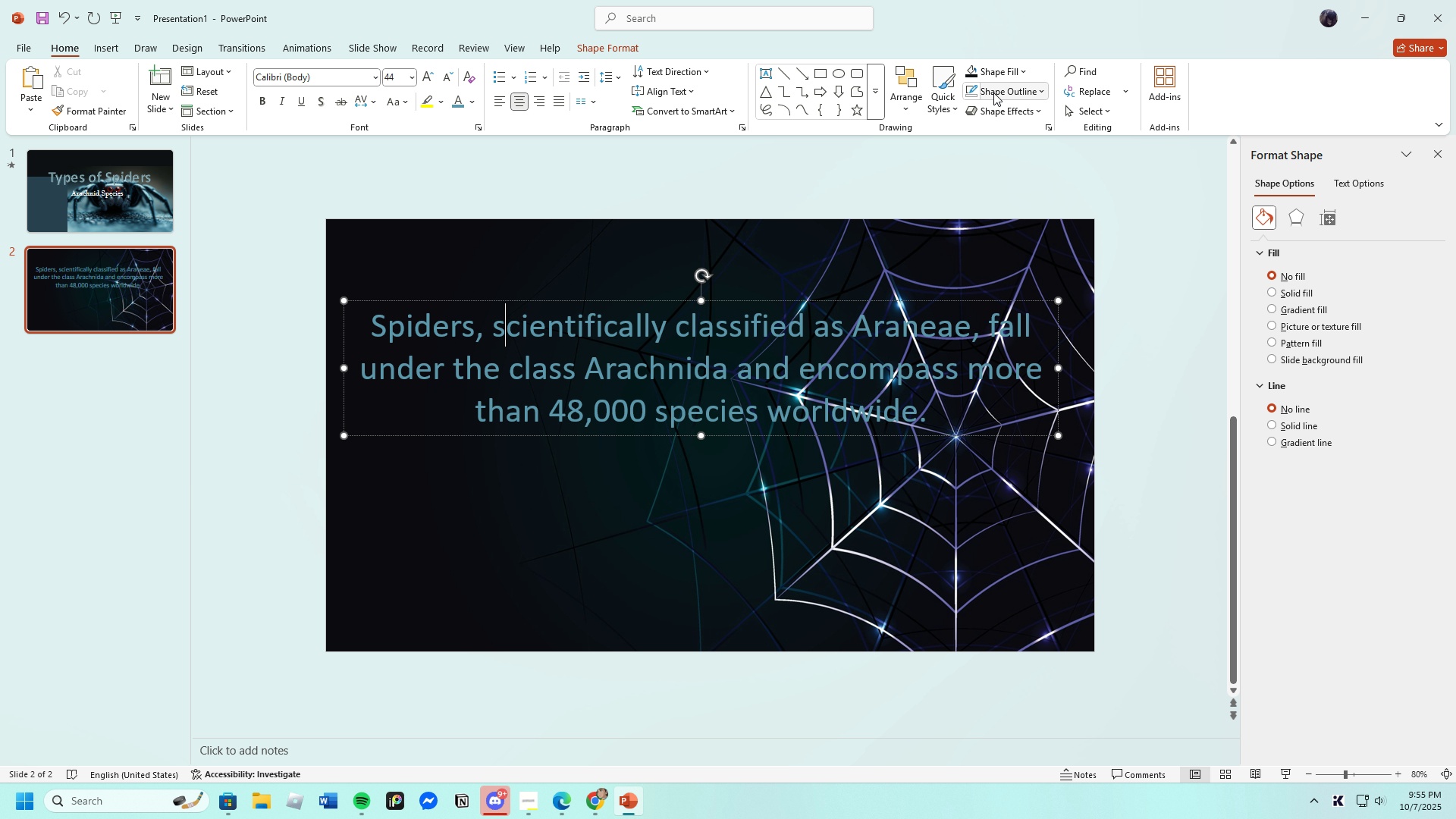 
left_click([1023, 68])
 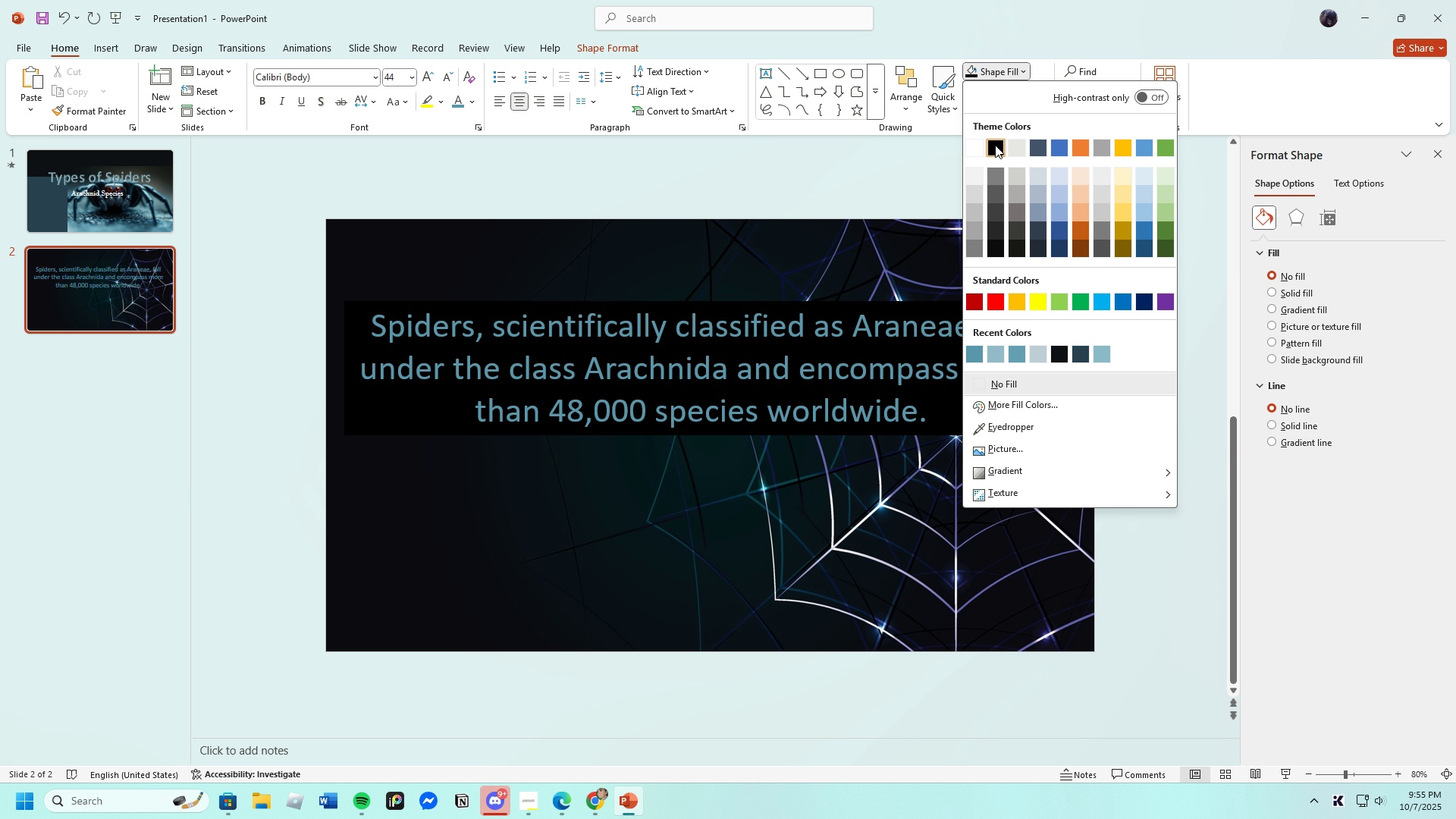 
left_click([995, 145])
 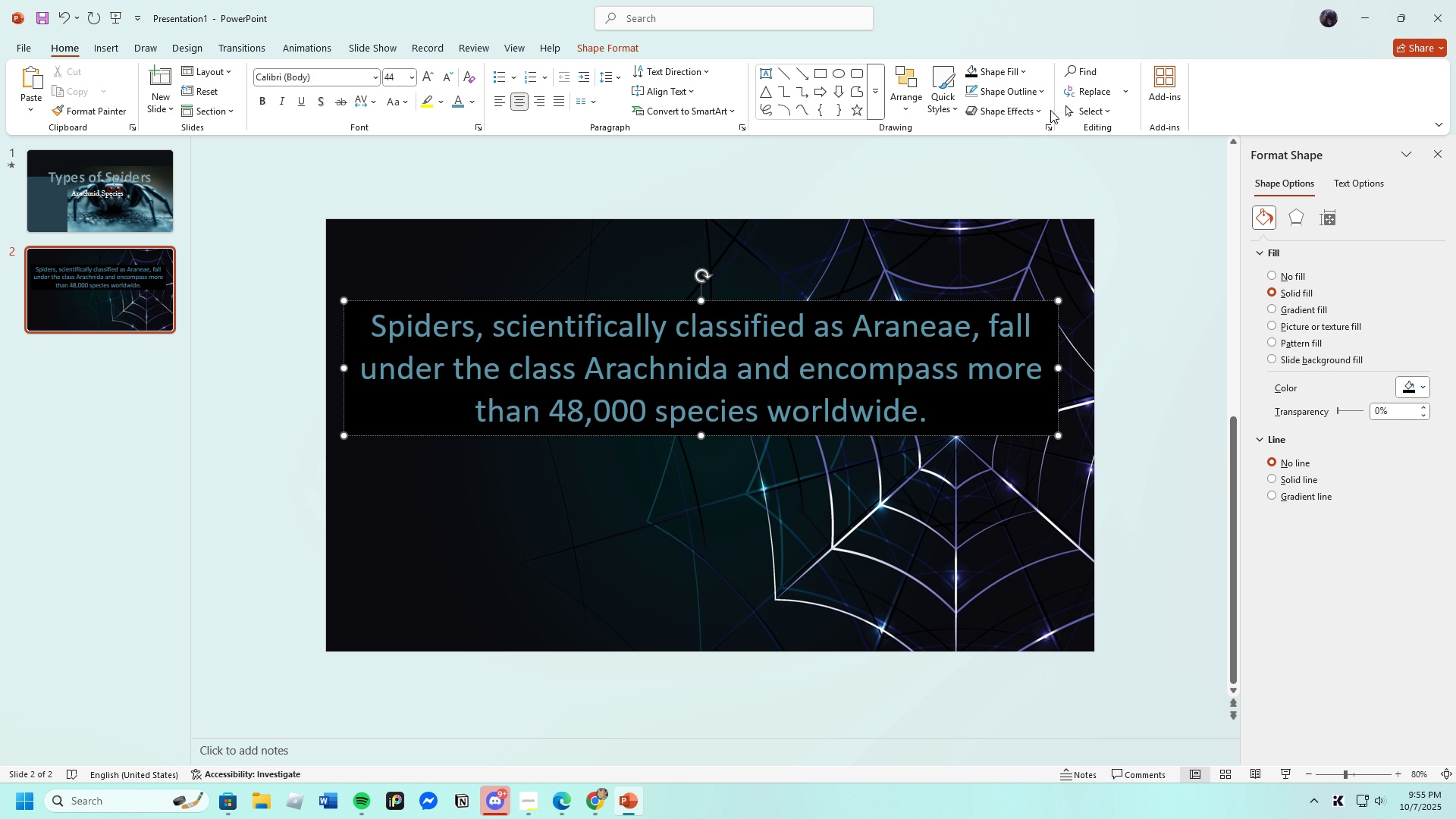 
left_click([1040, 92])
 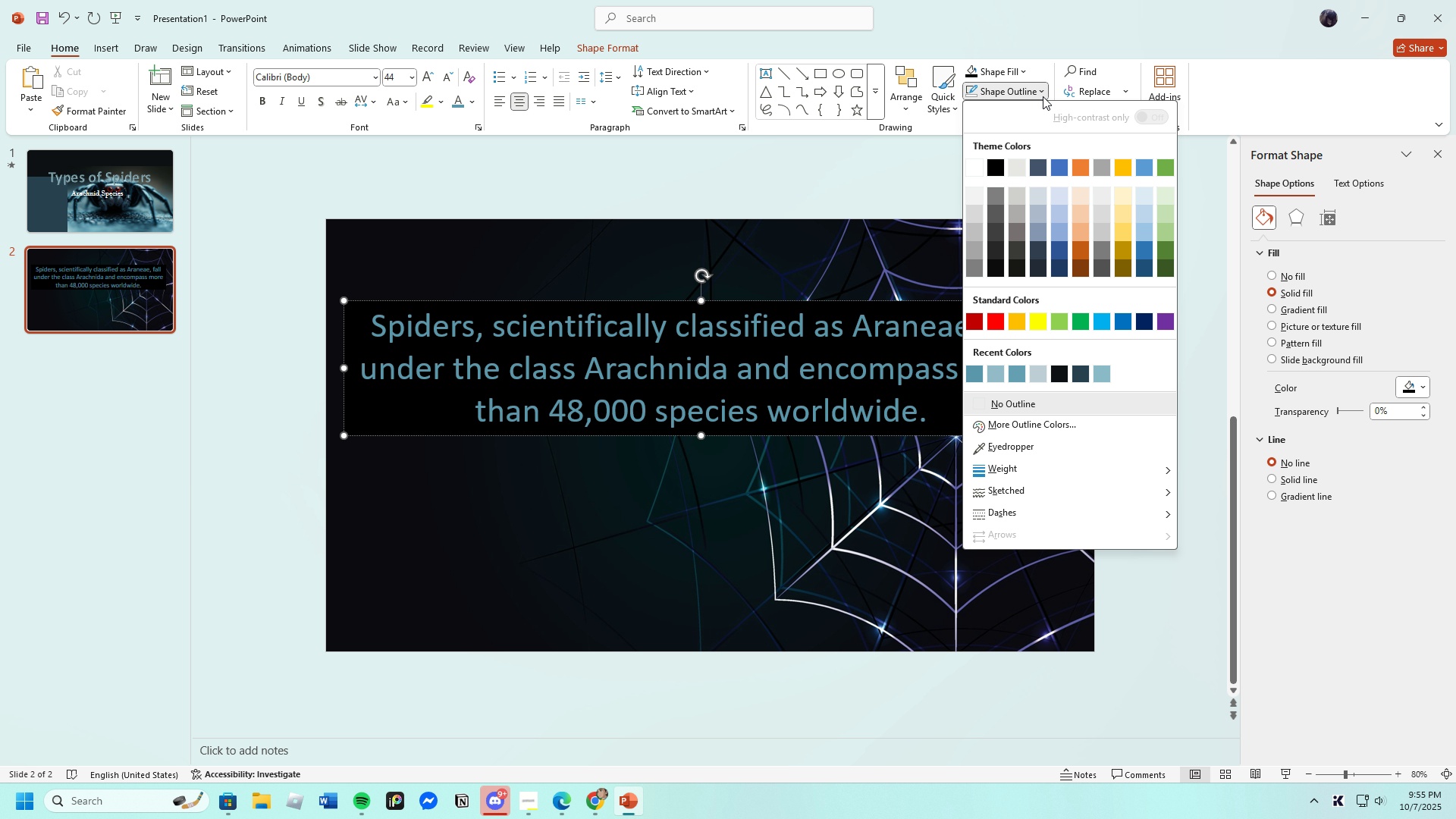 
left_click([1045, 52])
 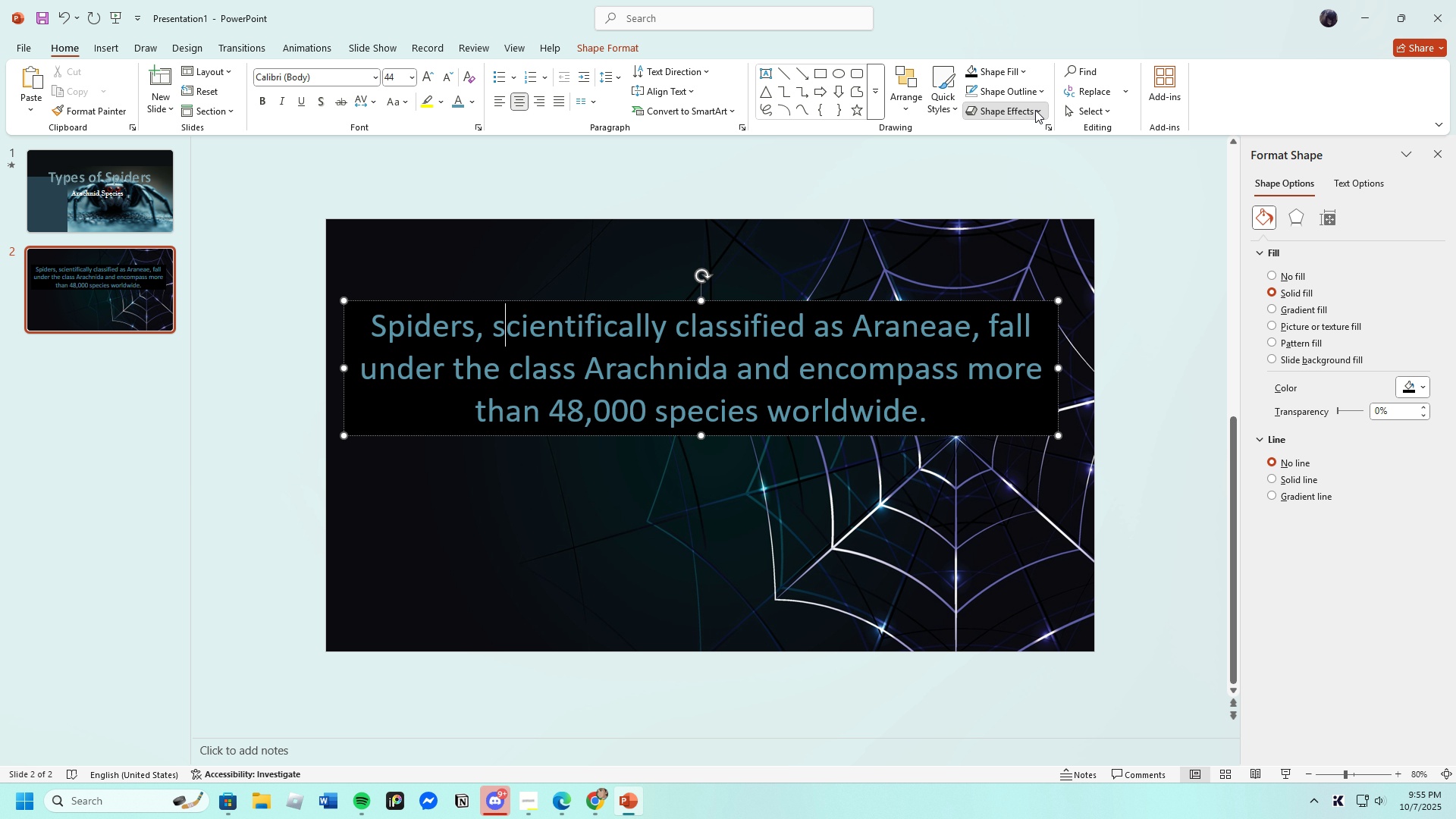 
left_click([1035, 110])
 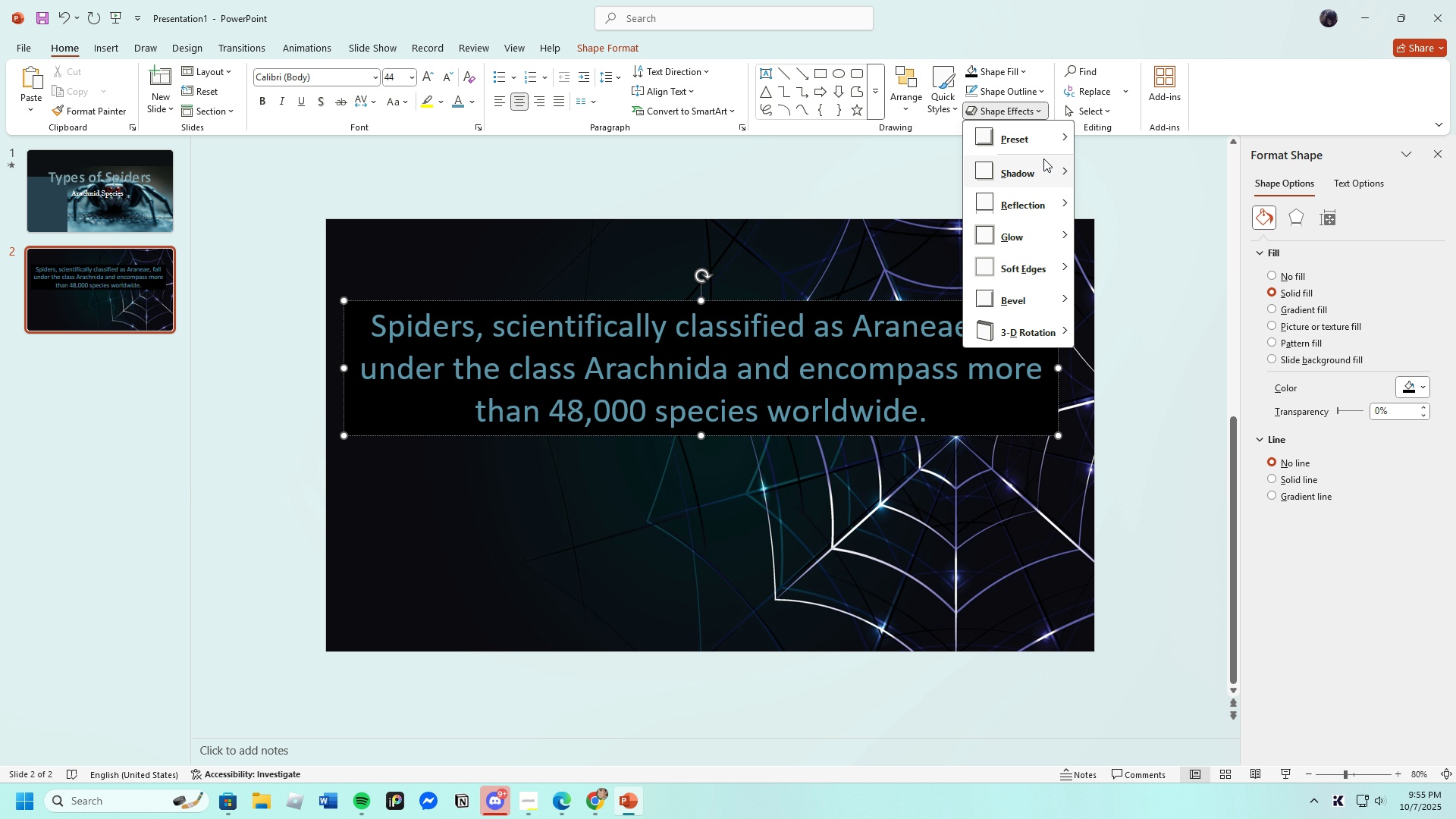 
mouse_move([1023, 193])
 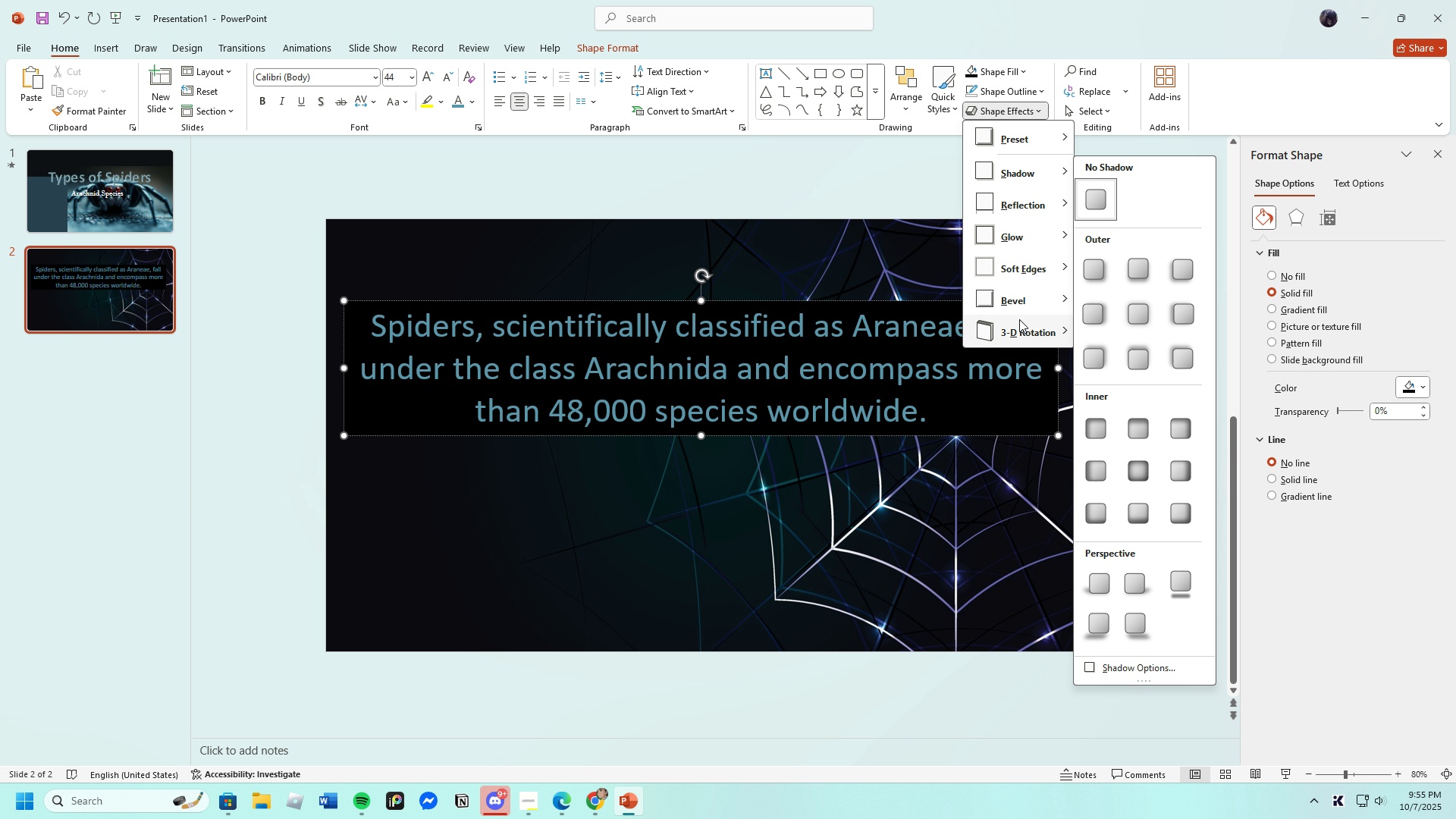 
left_click([1018, 300])
 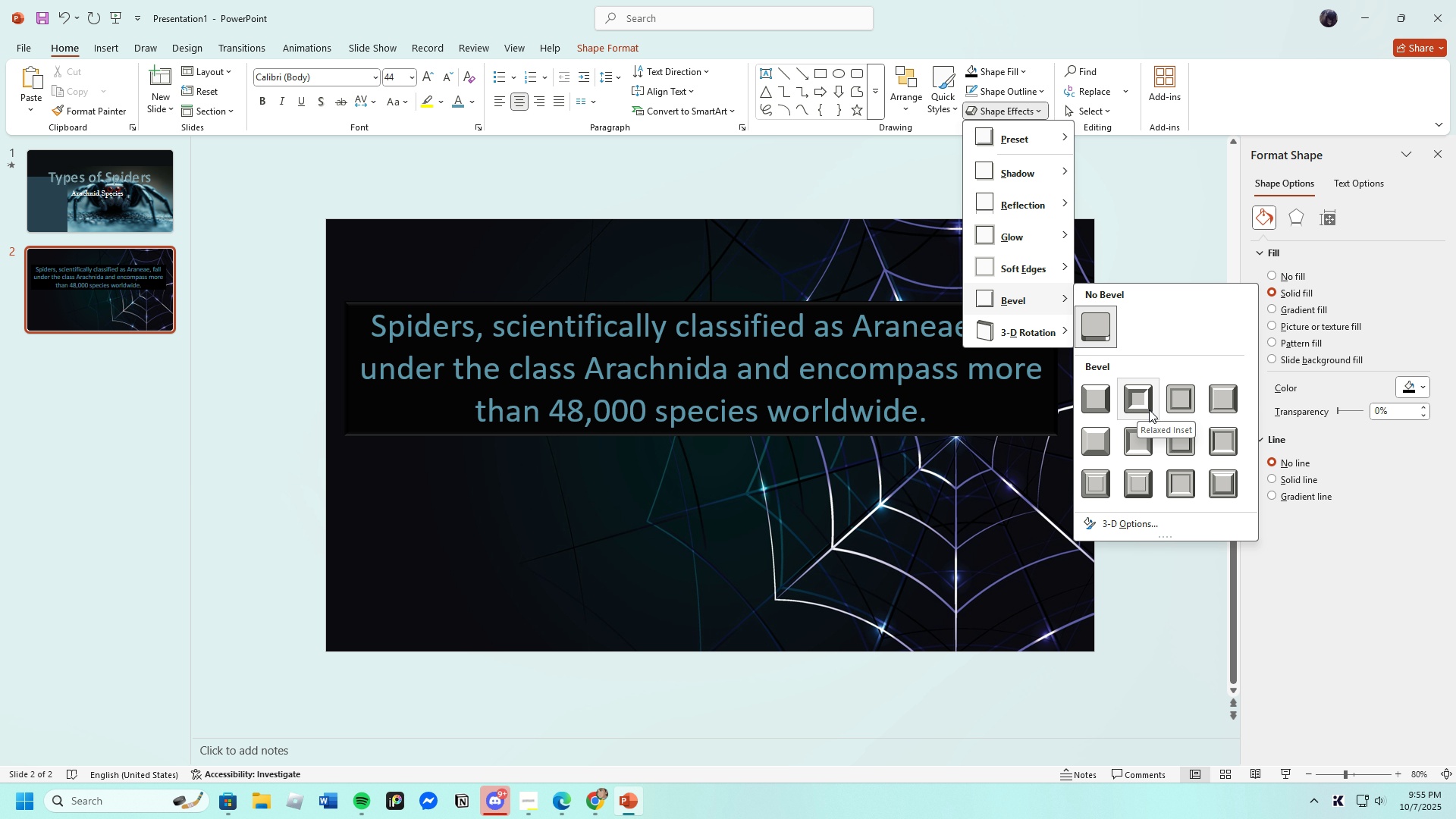 
mouse_move([1188, 413])
 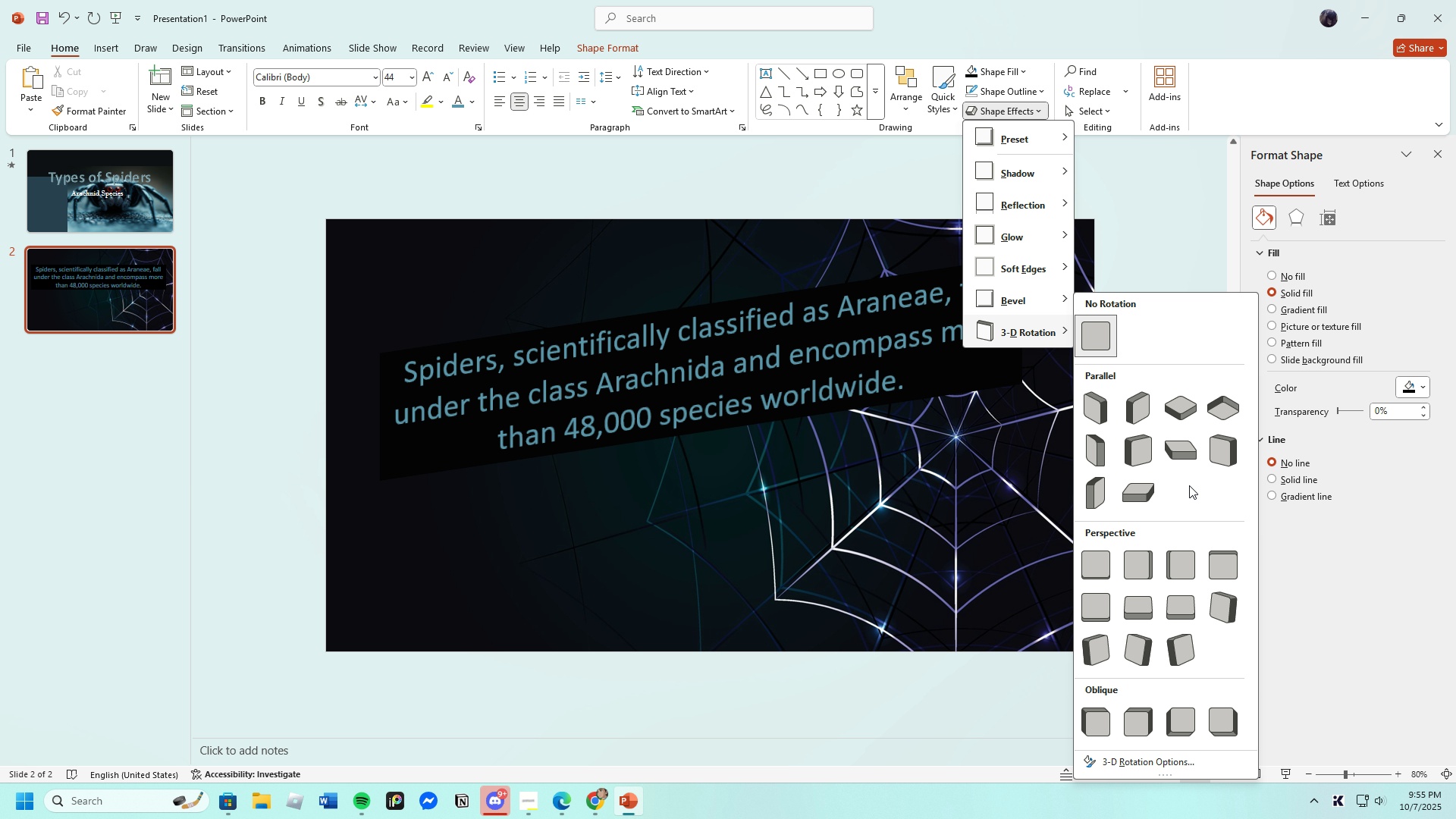 
mouse_move([1134, 590])
 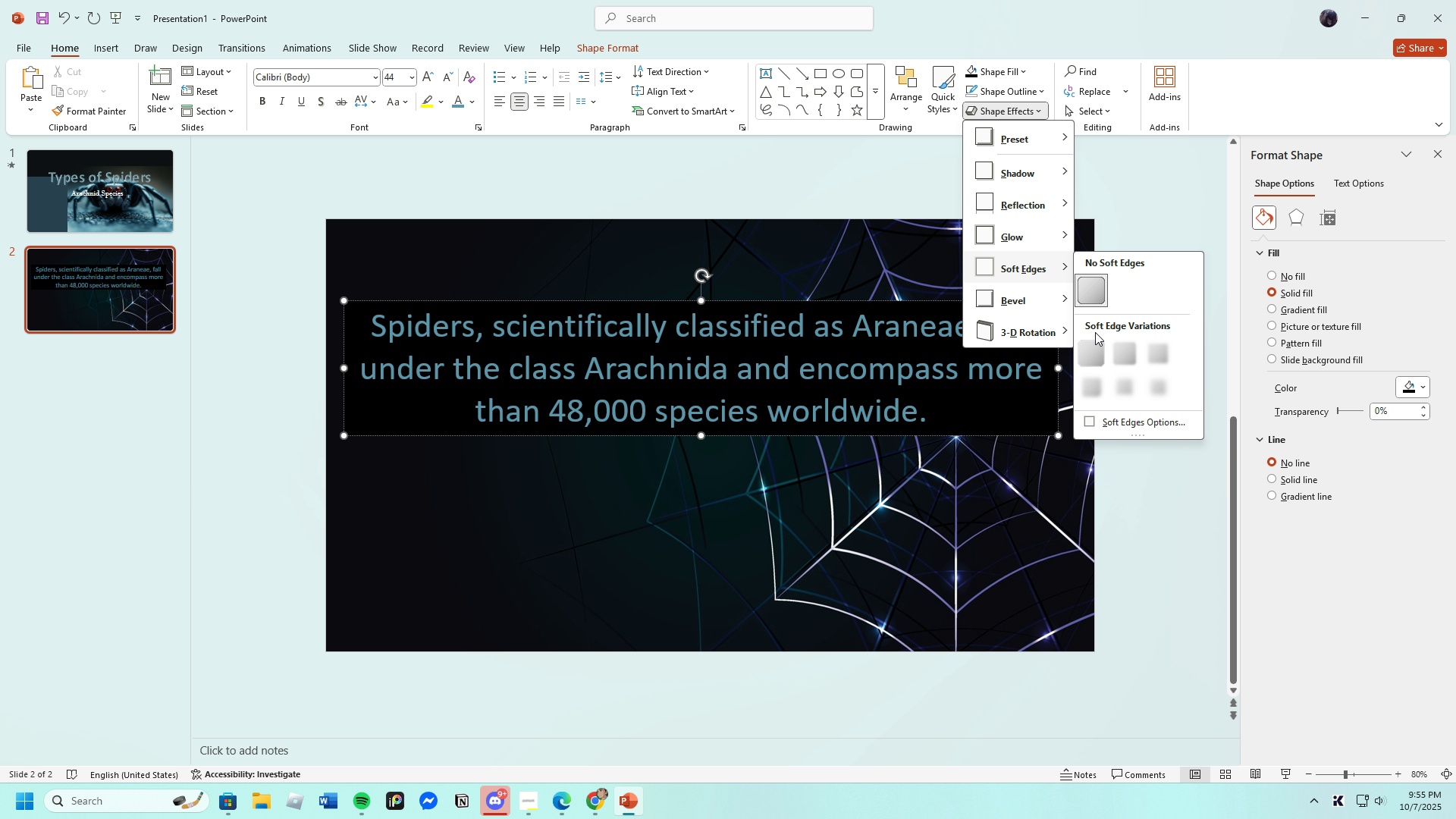 
mouse_move([1112, 373])
 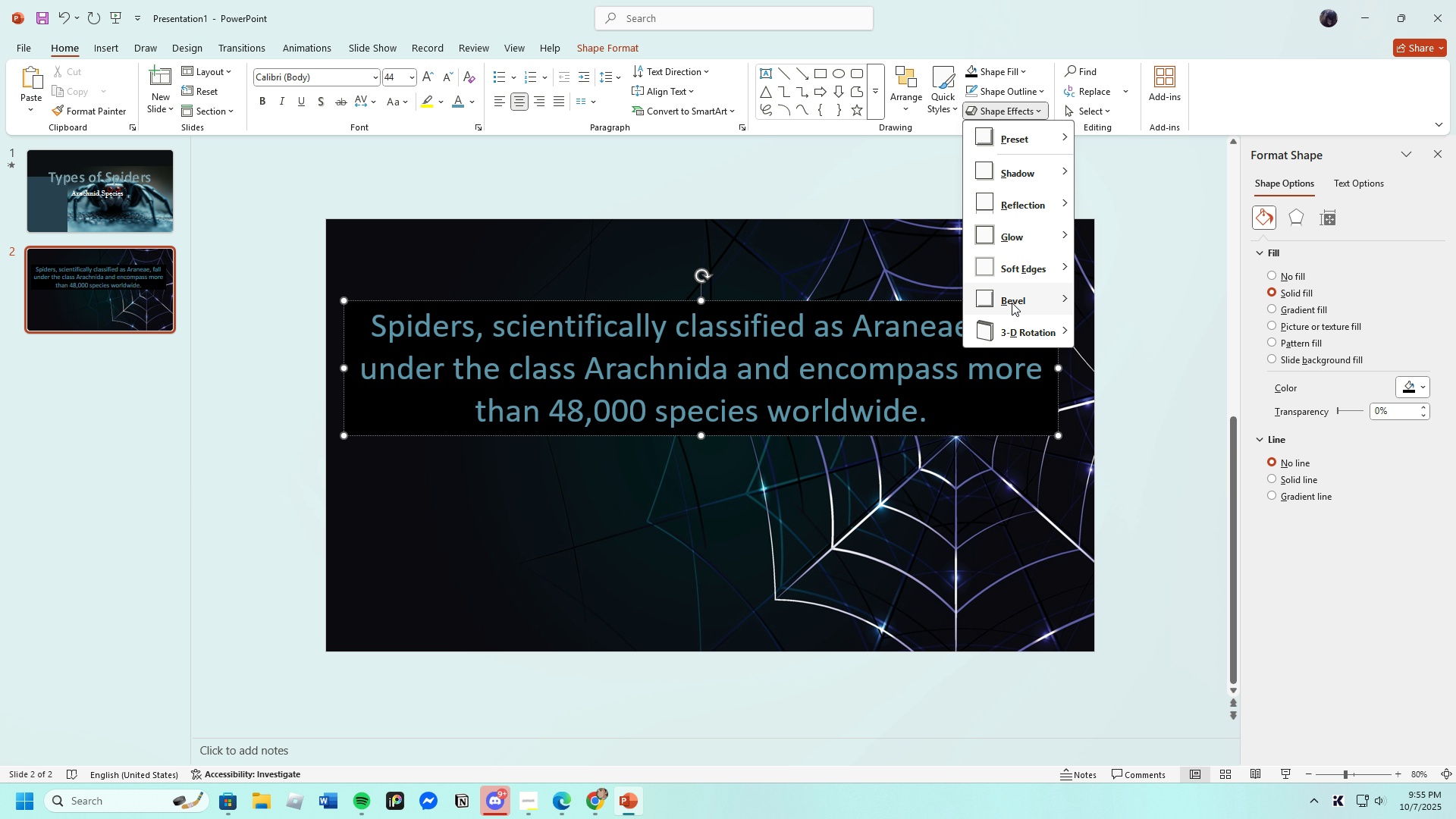 
left_click([1012, 303])
 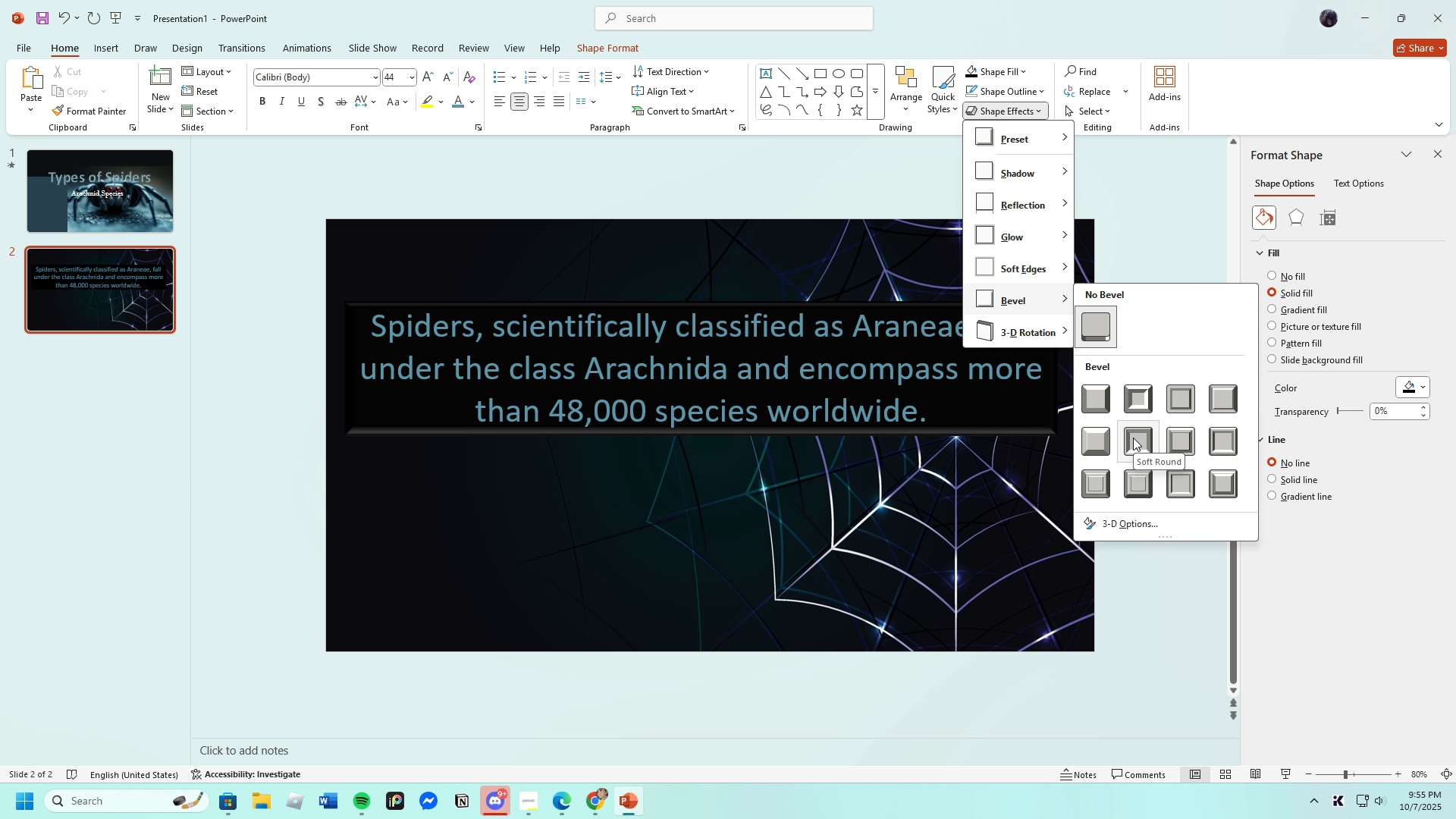 
left_click([1133, 438])